 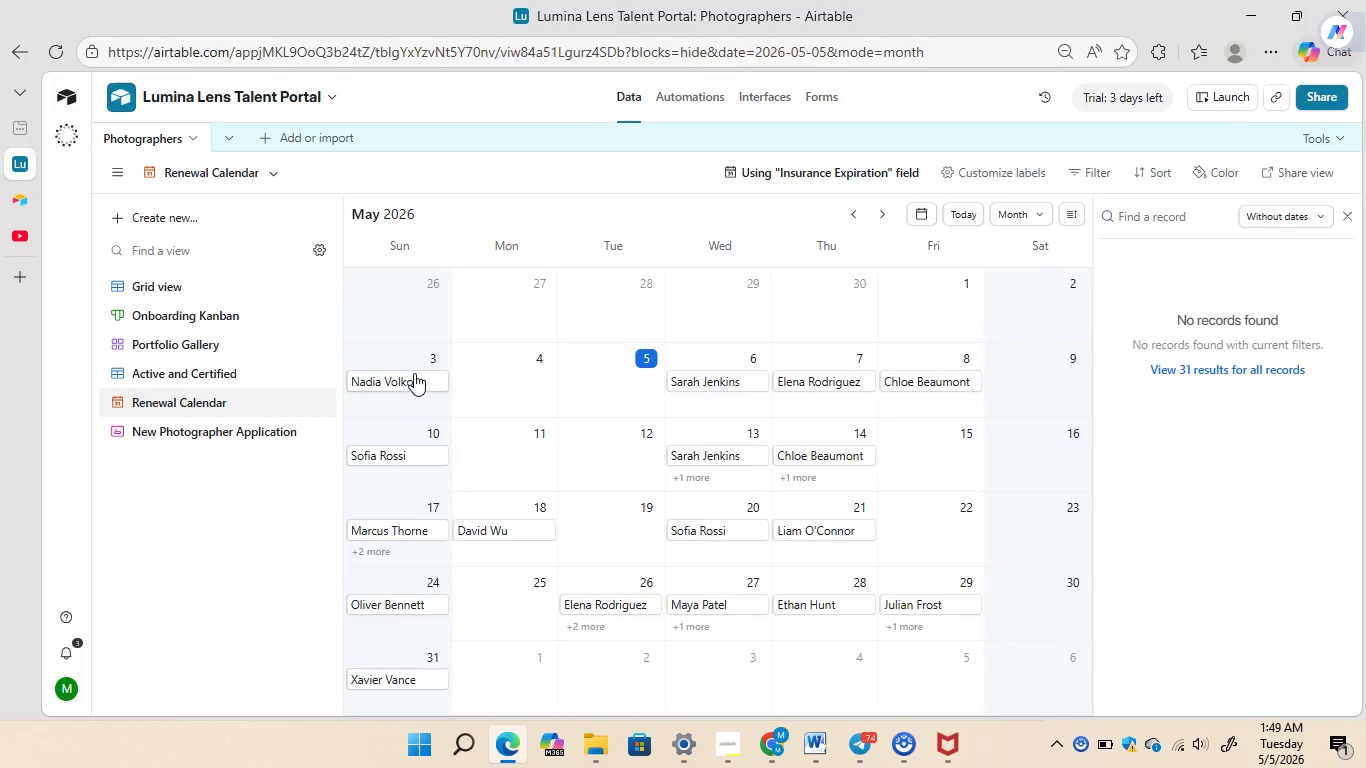 
left_click([188, 318])
 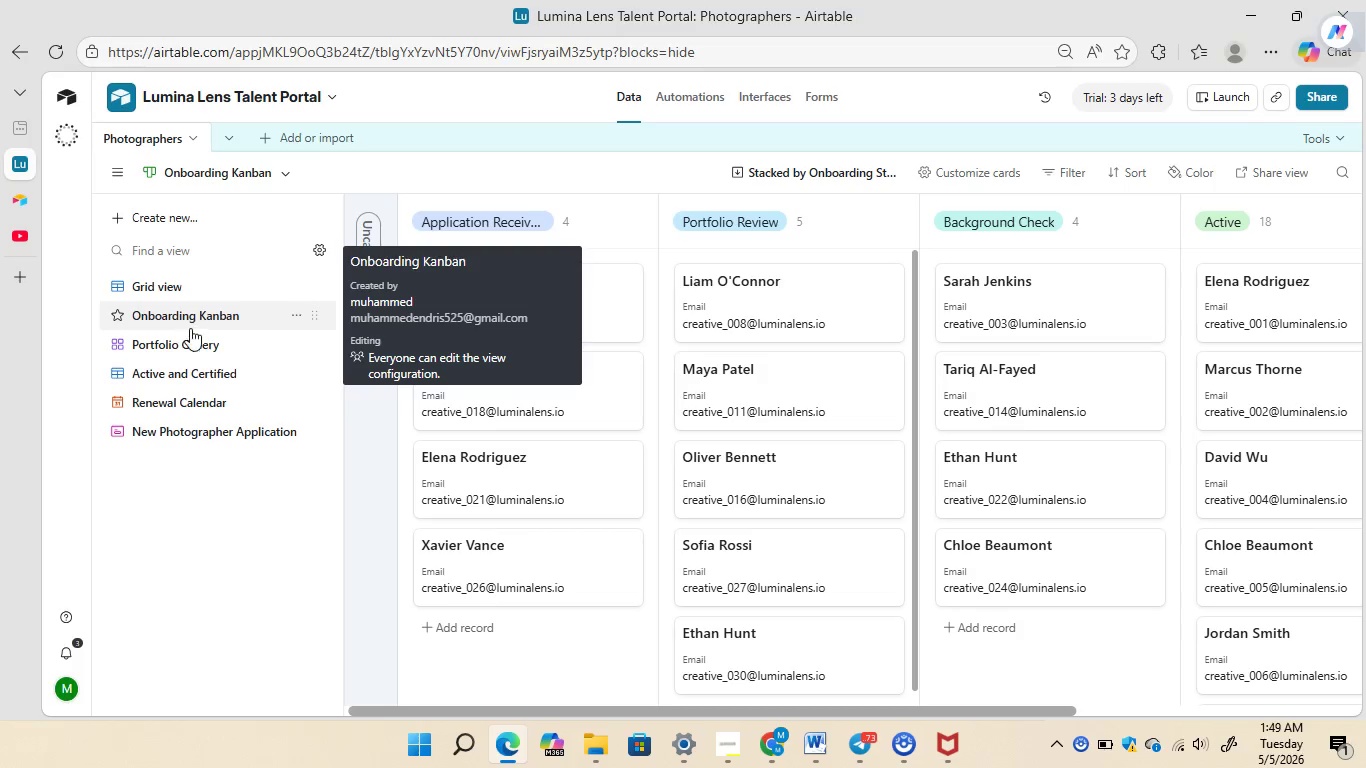 
left_click([188, 341])
 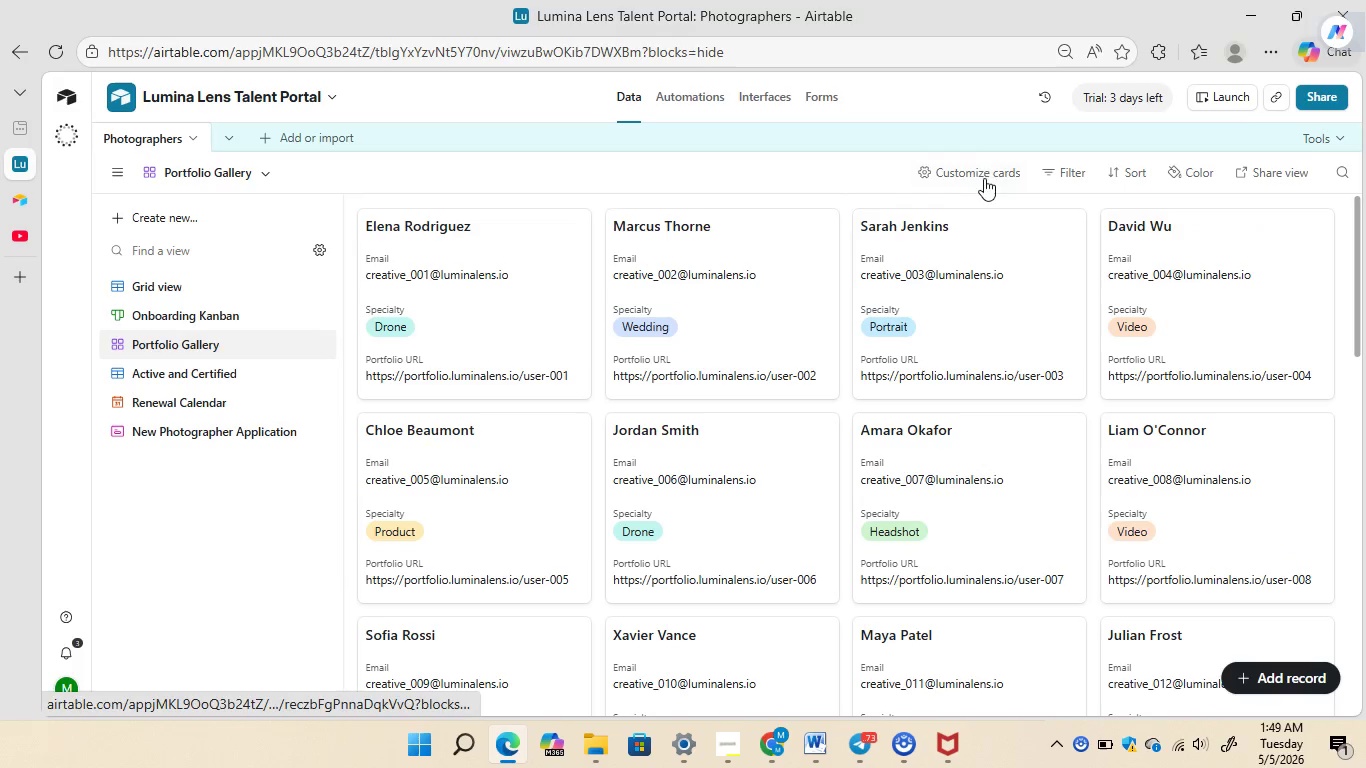 
left_click([1001, 165])
 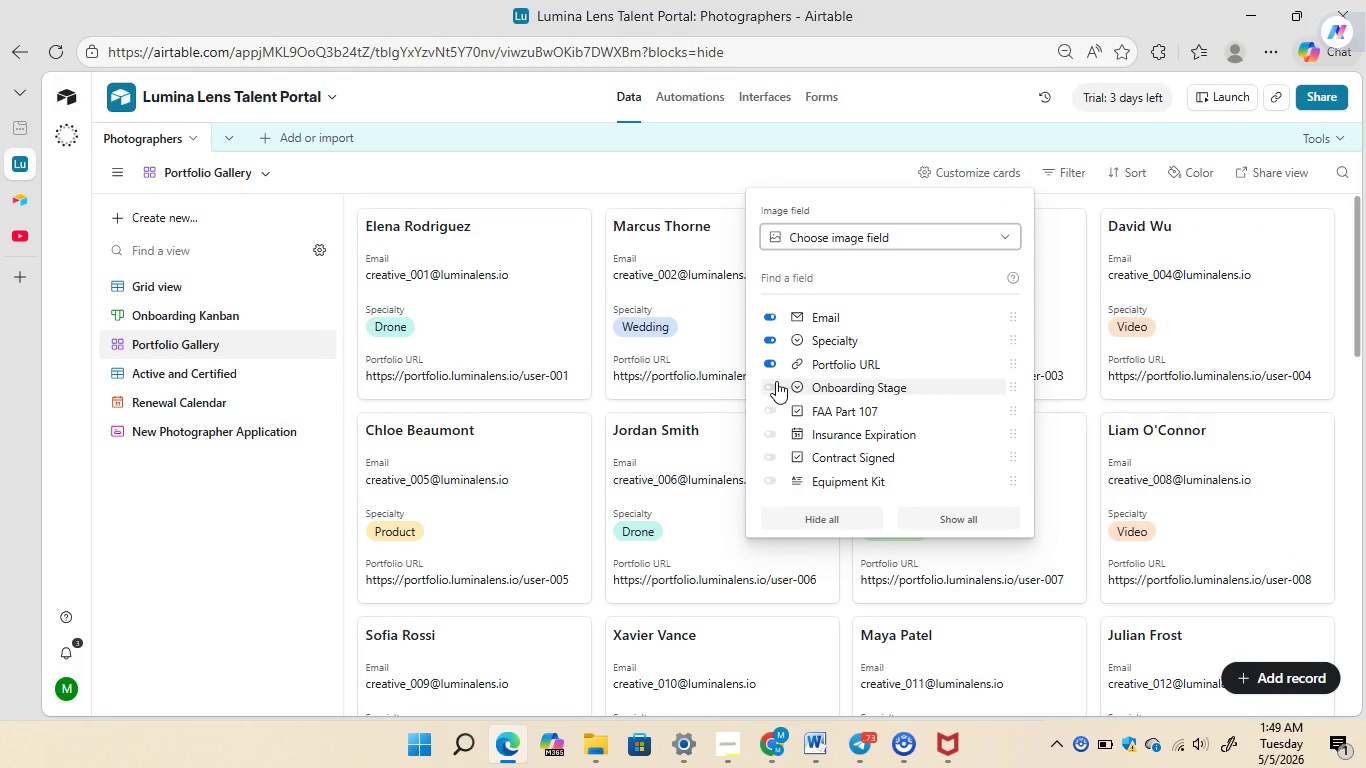 
left_click([776, 381])
 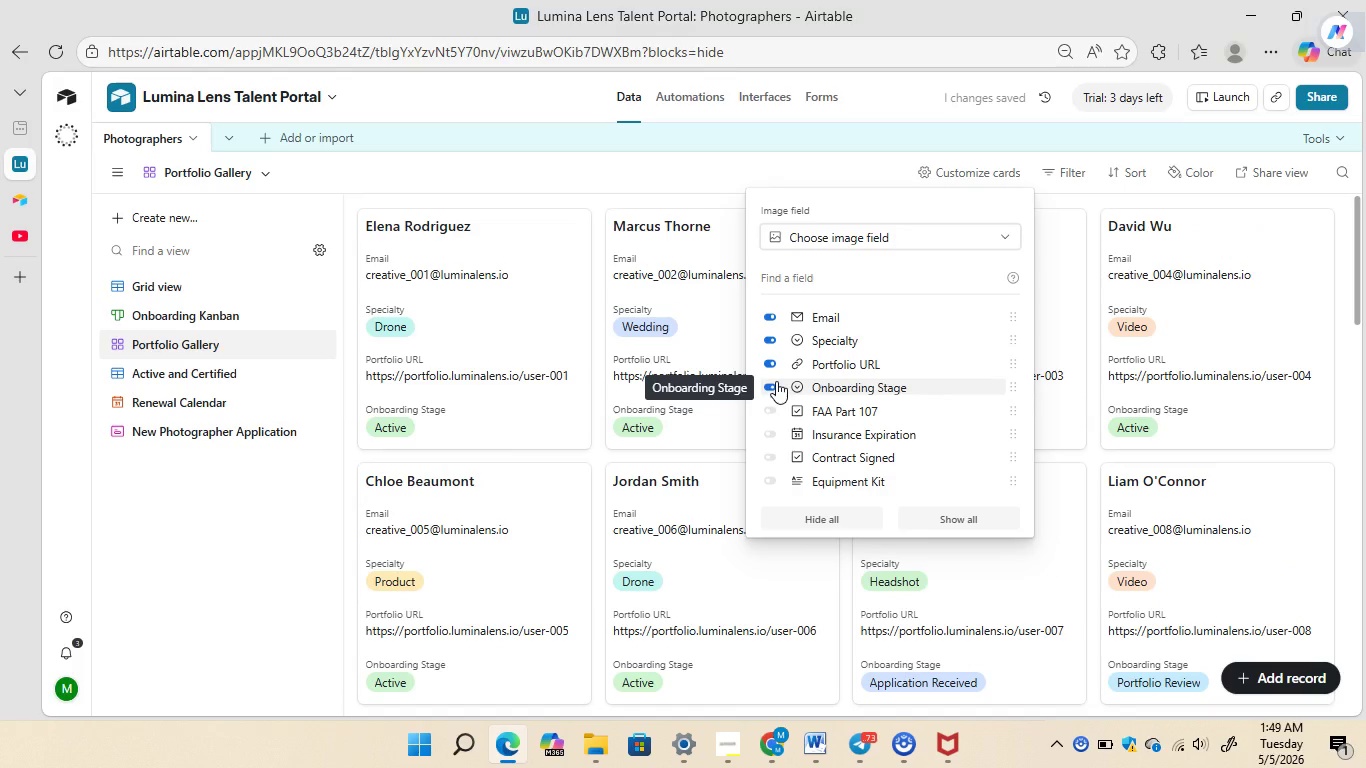 
left_click([776, 381])
 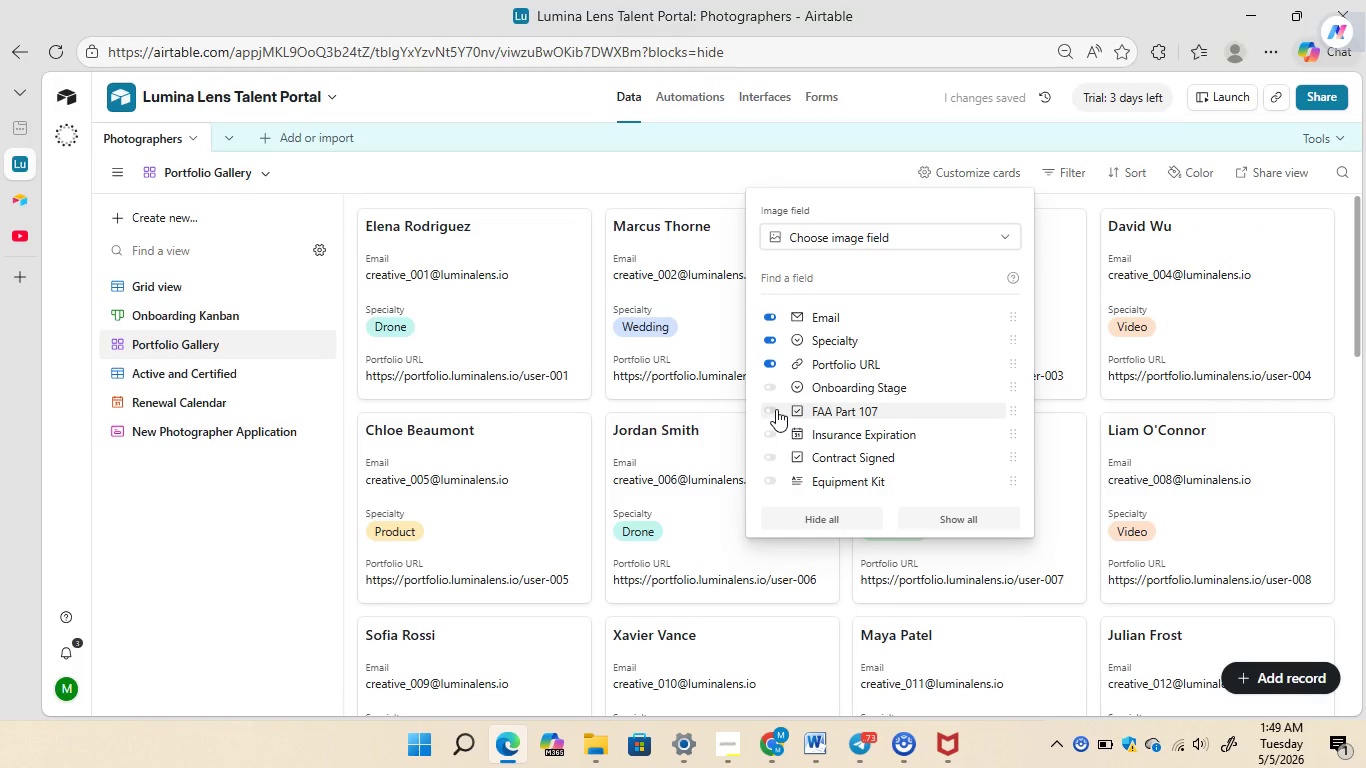 
left_click([776, 409])
 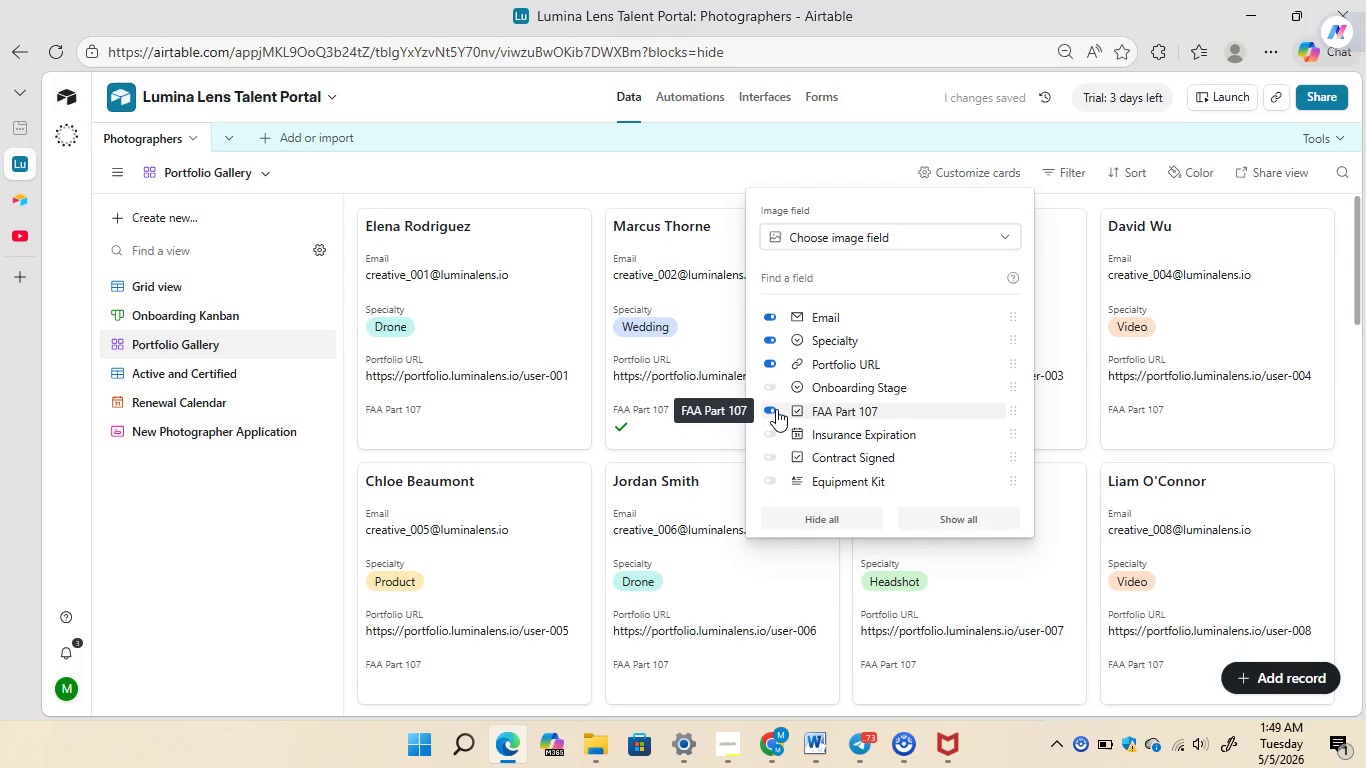 
left_click([776, 409])
 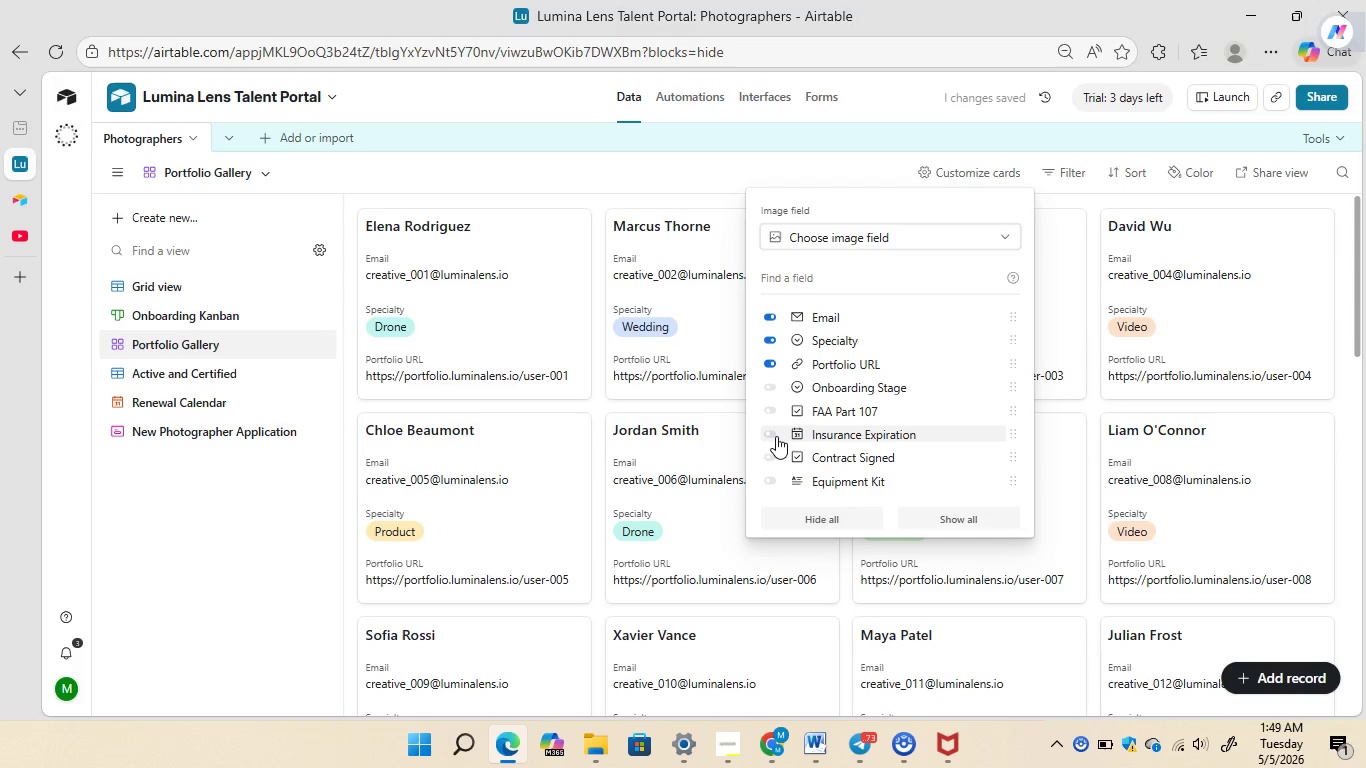 
left_click([776, 436])
 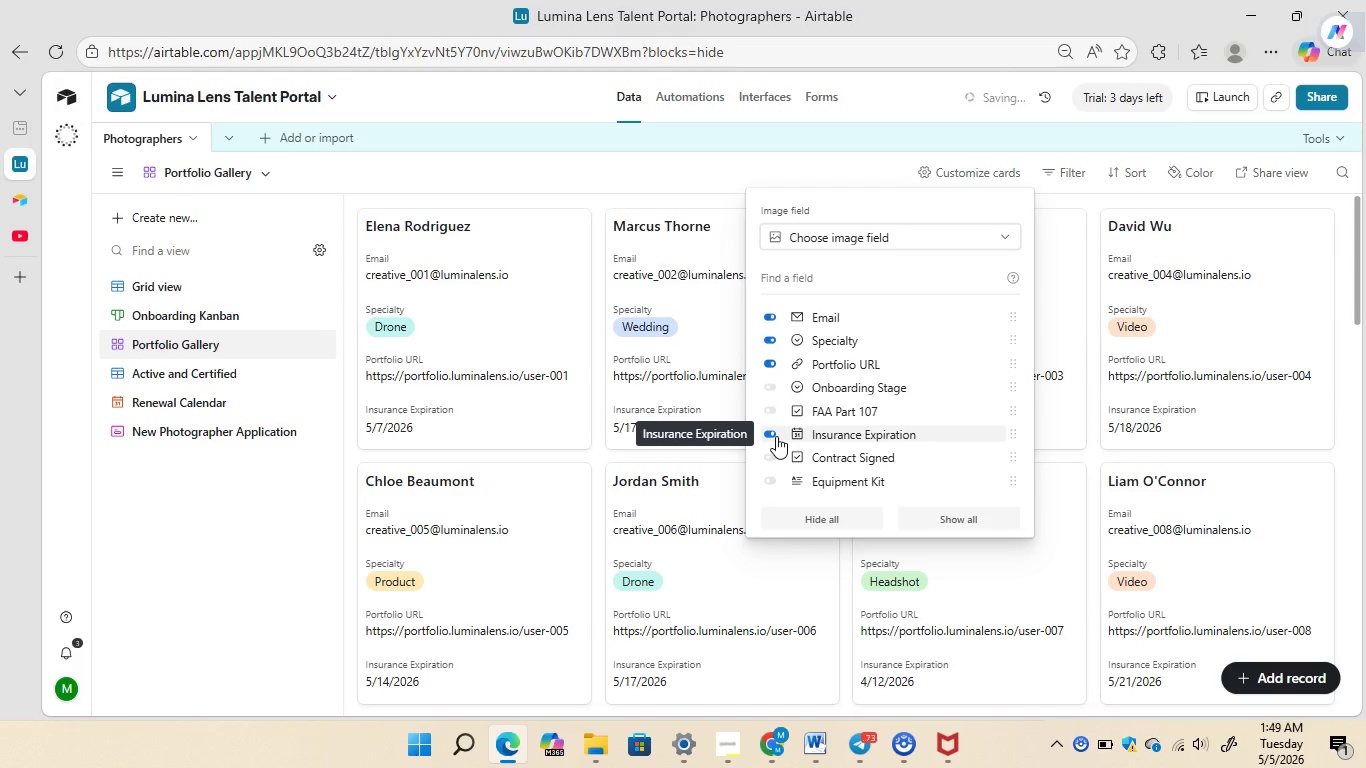 
left_click([776, 436])
 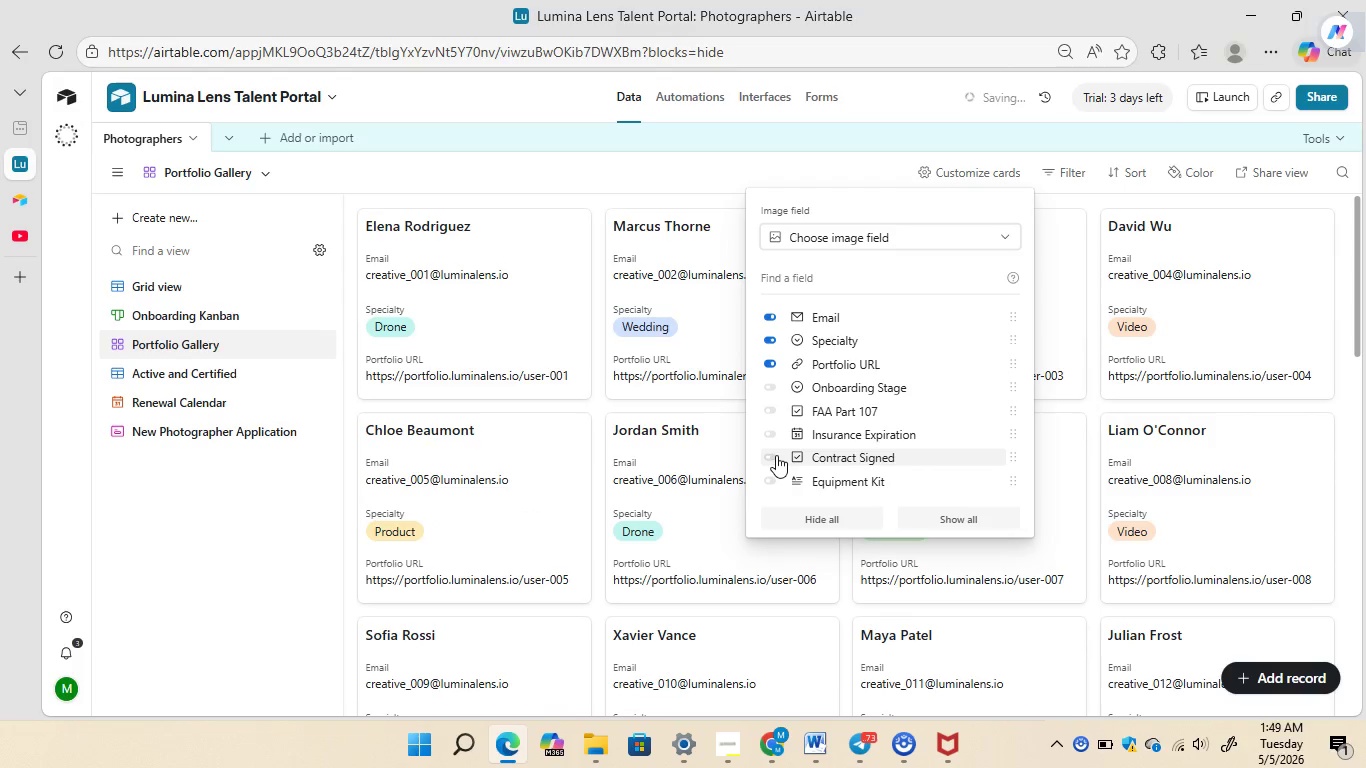 
left_click([776, 455])
 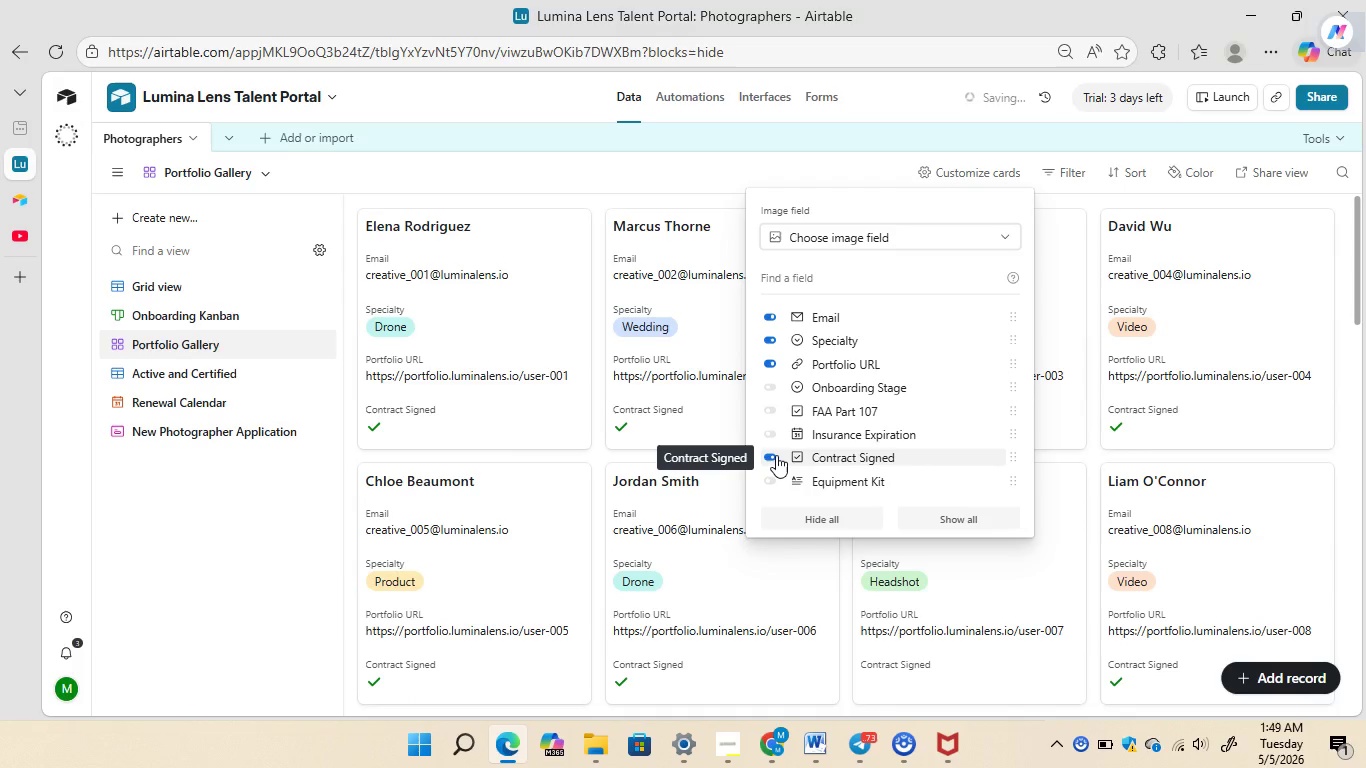 
left_click([776, 455])
 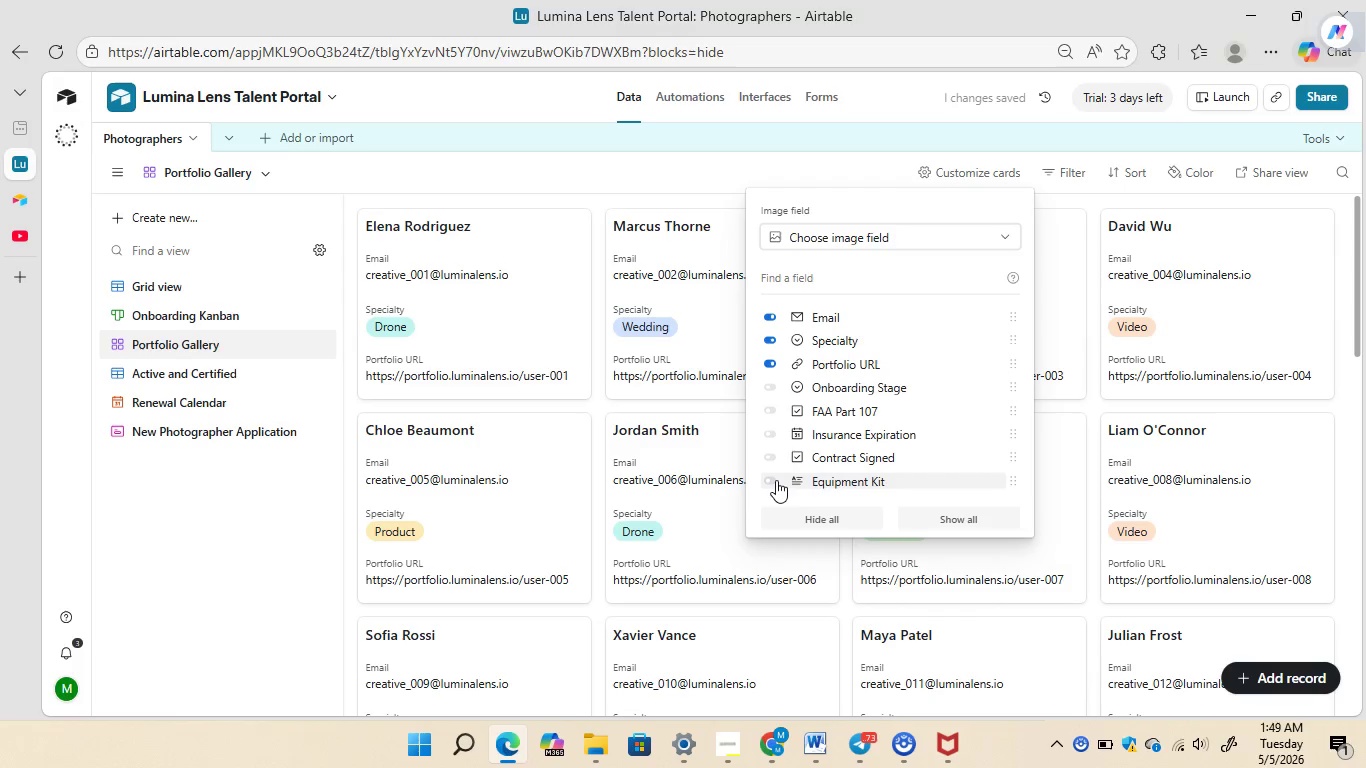 
left_click([776, 480])
 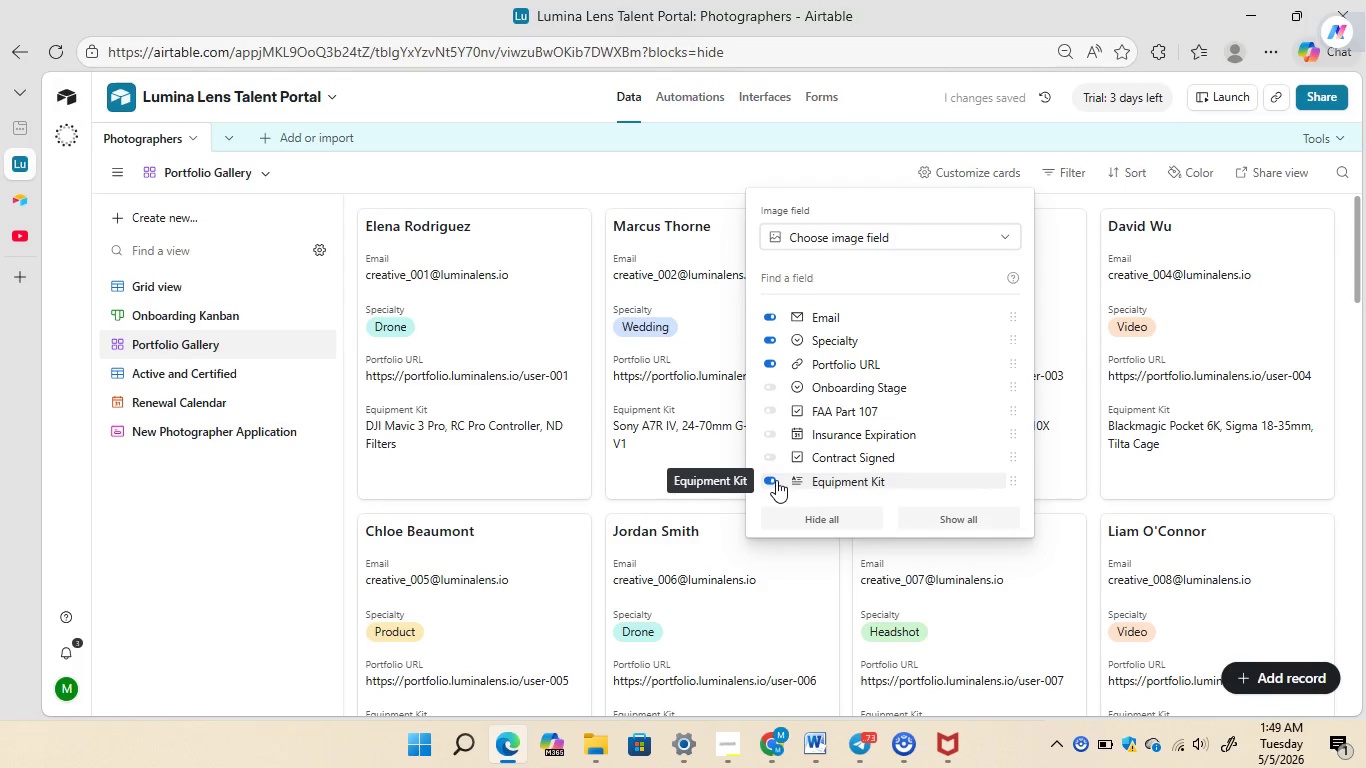 
left_click([776, 480])
 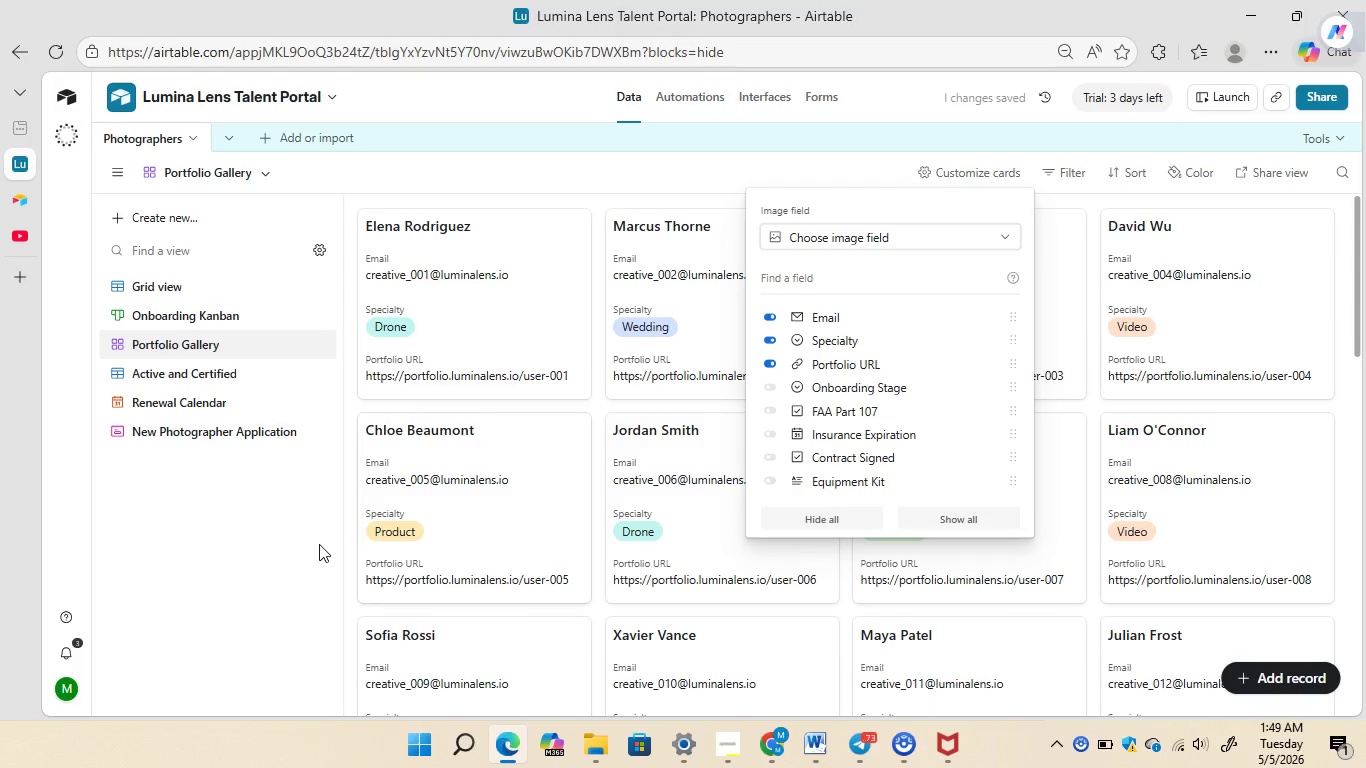 
left_click([283, 547])
 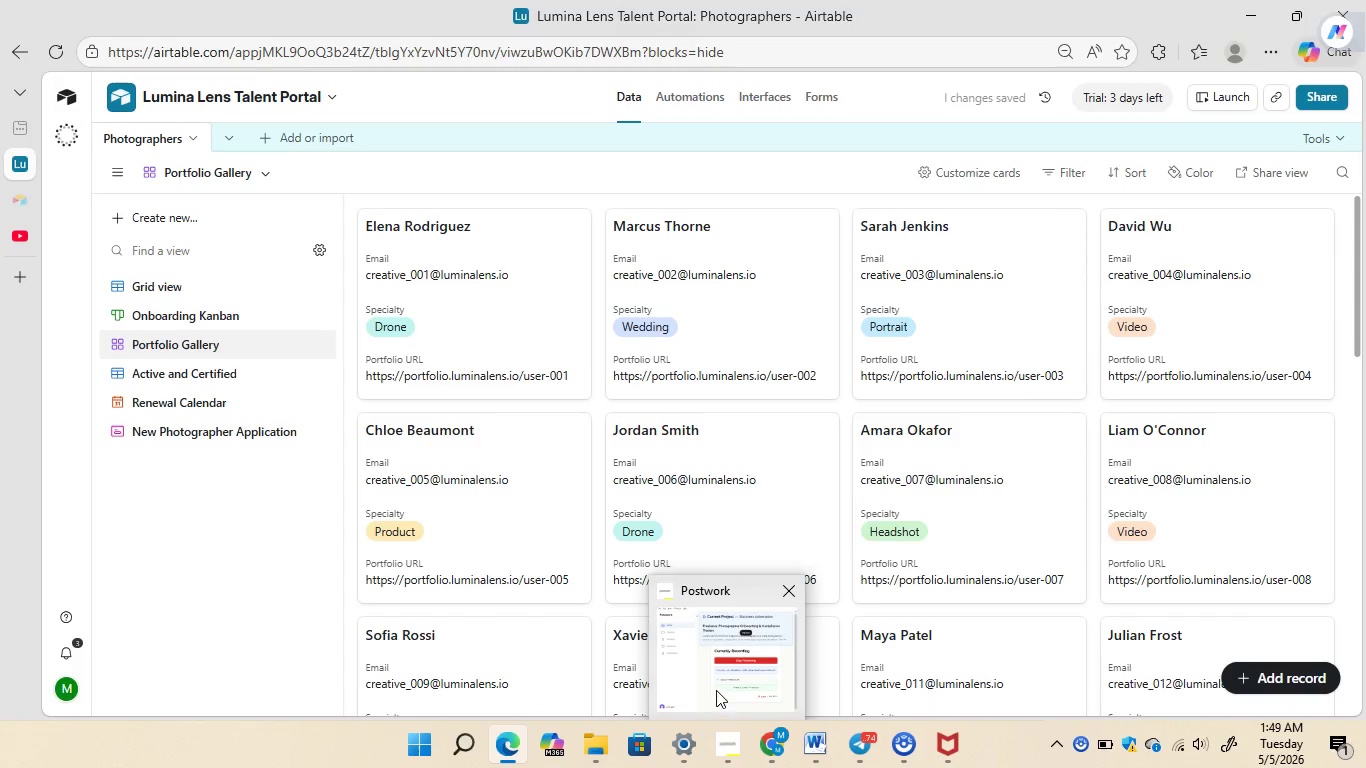 
left_click([716, 690])